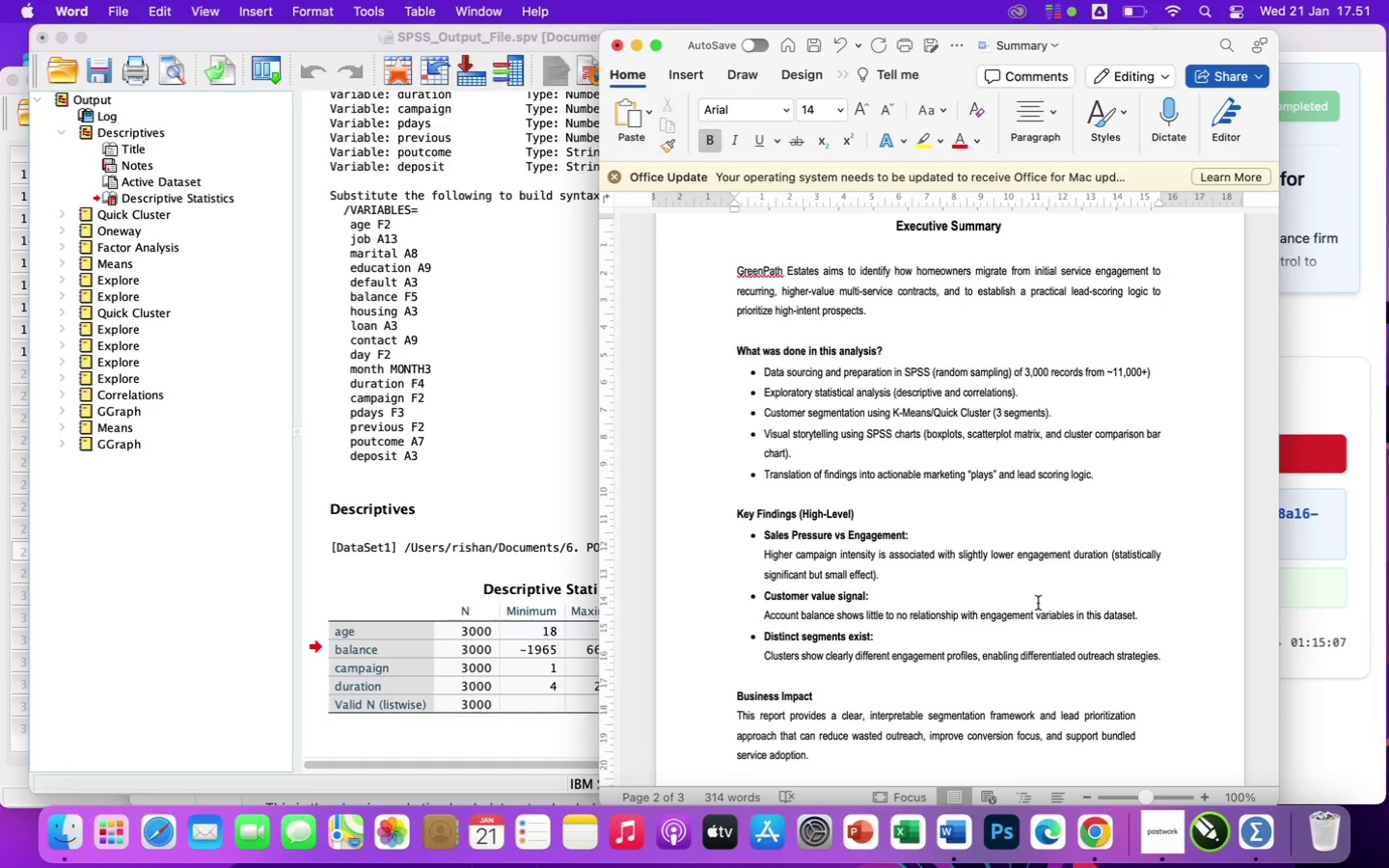 
wait(38.09)
 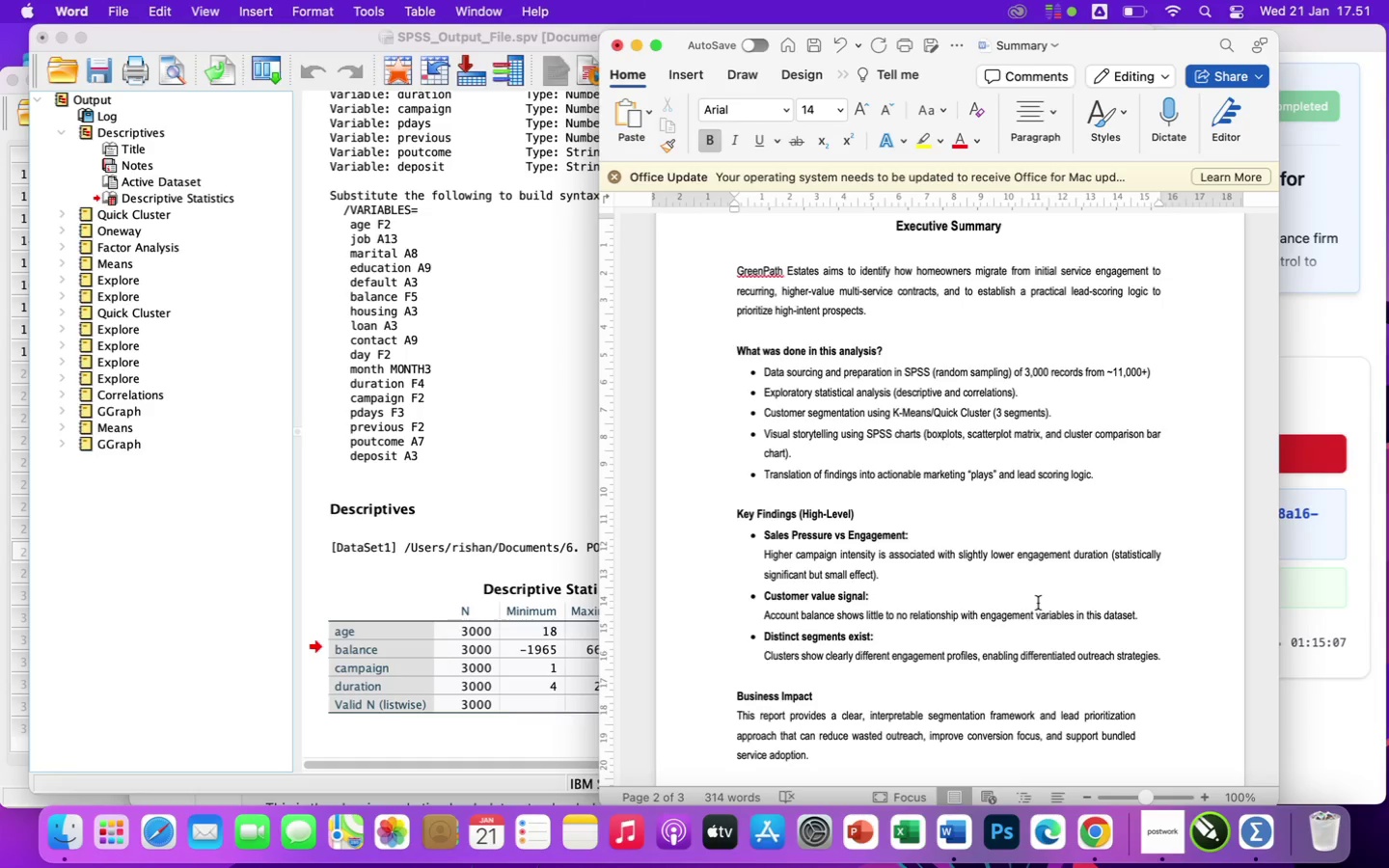 
left_click([1327, 312])